 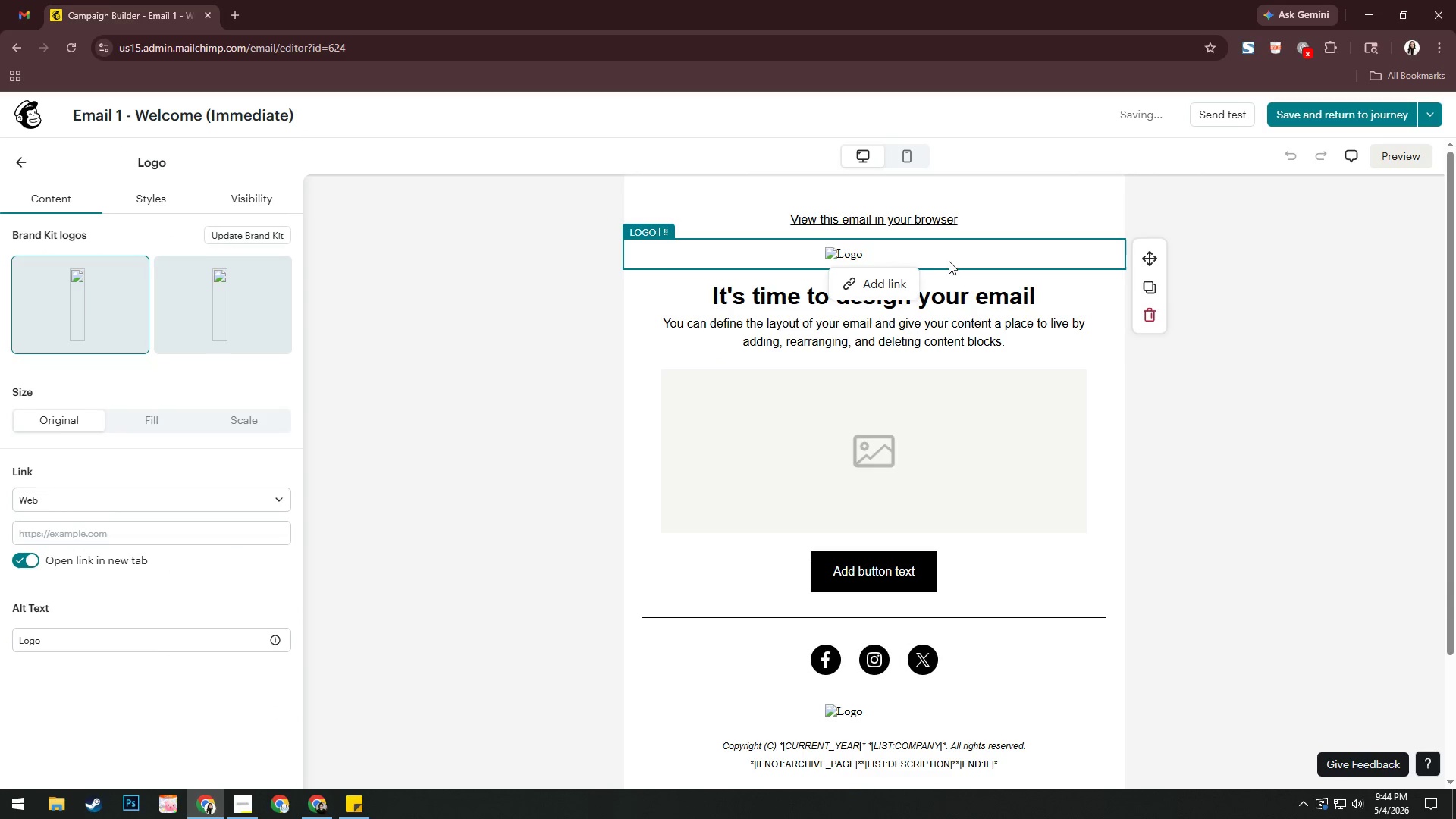 
left_click([1146, 318])
 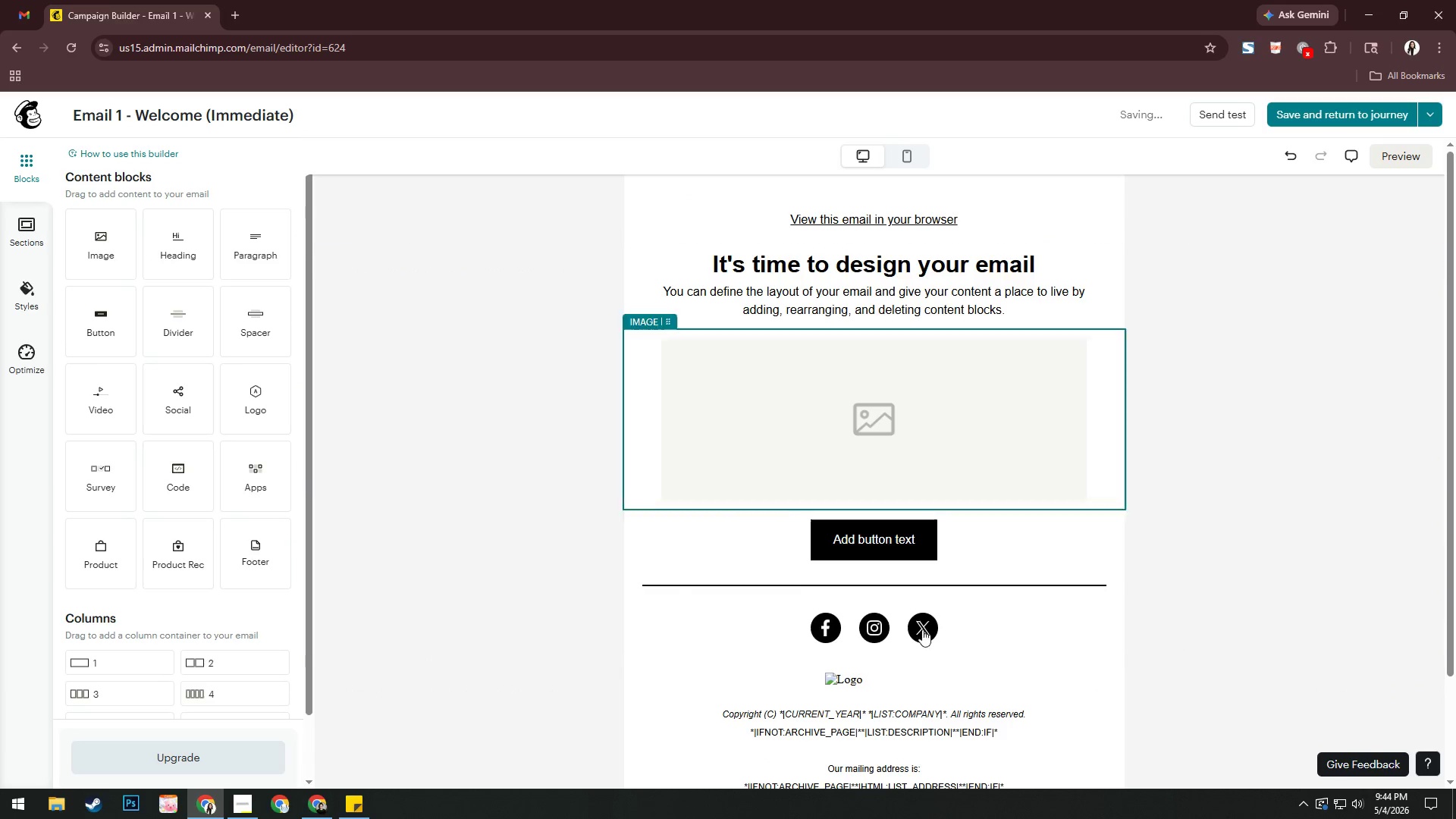 
left_click([976, 628])
 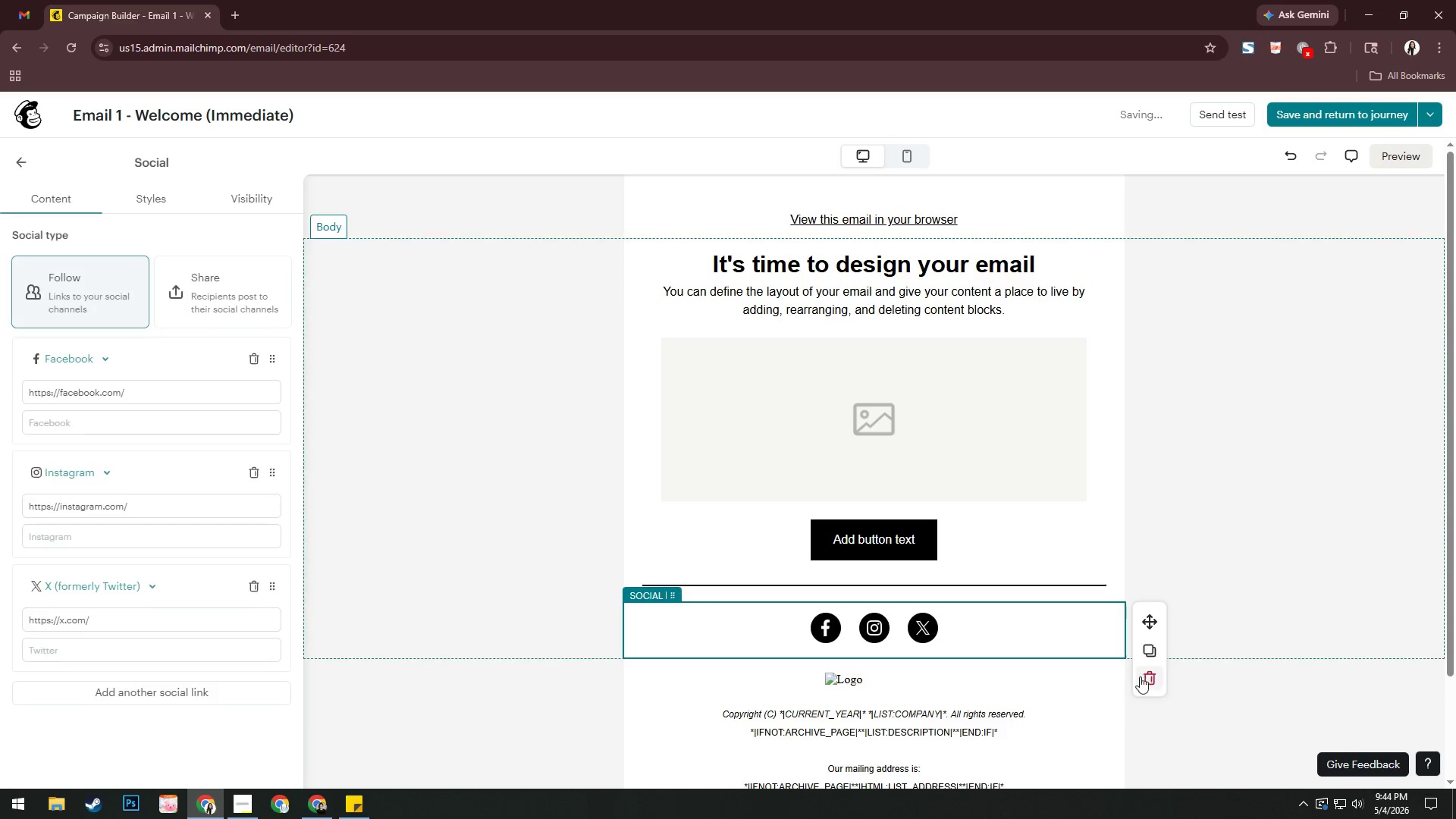 
left_click([1148, 681])
 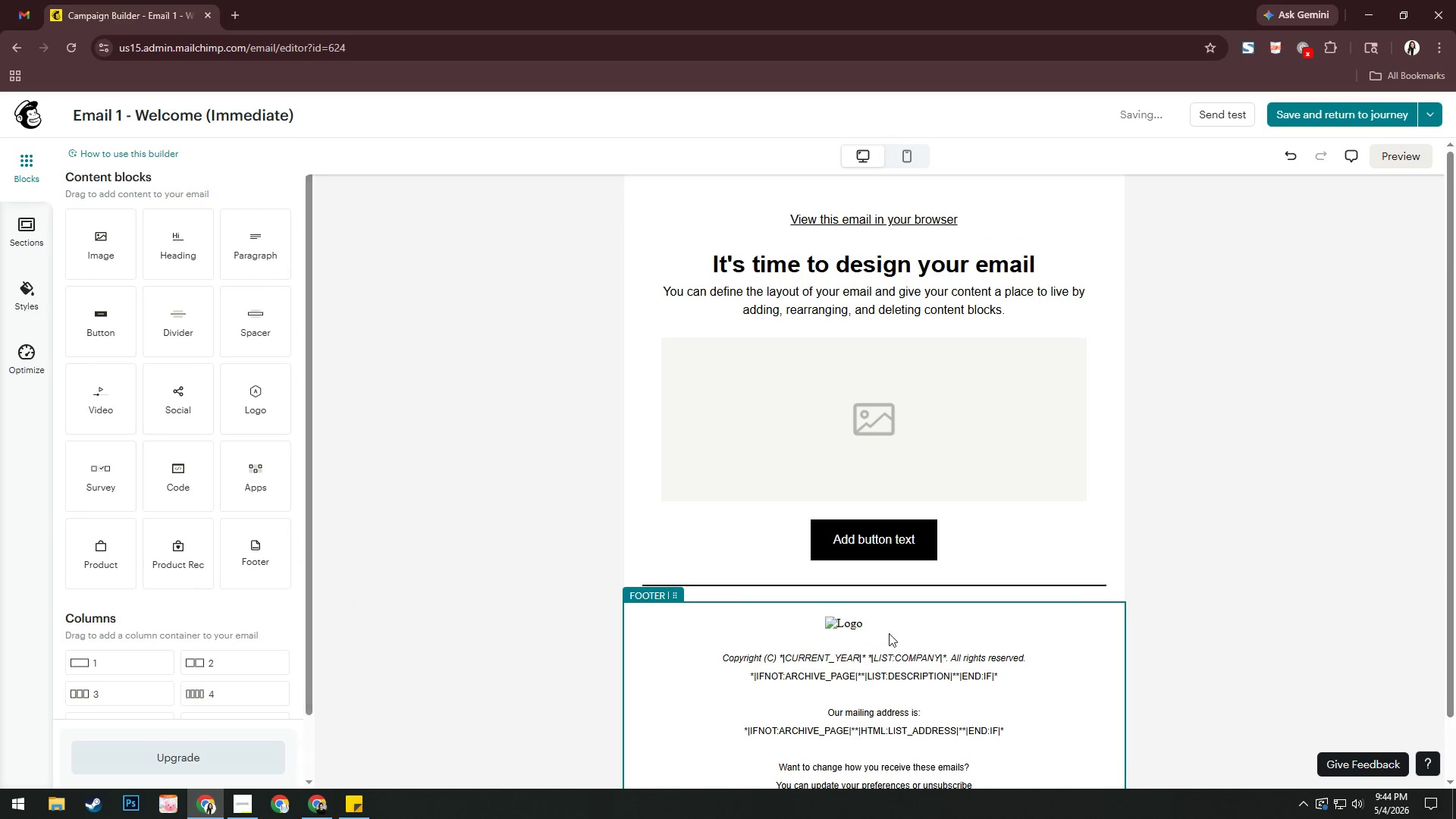 
left_click([833, 626])
 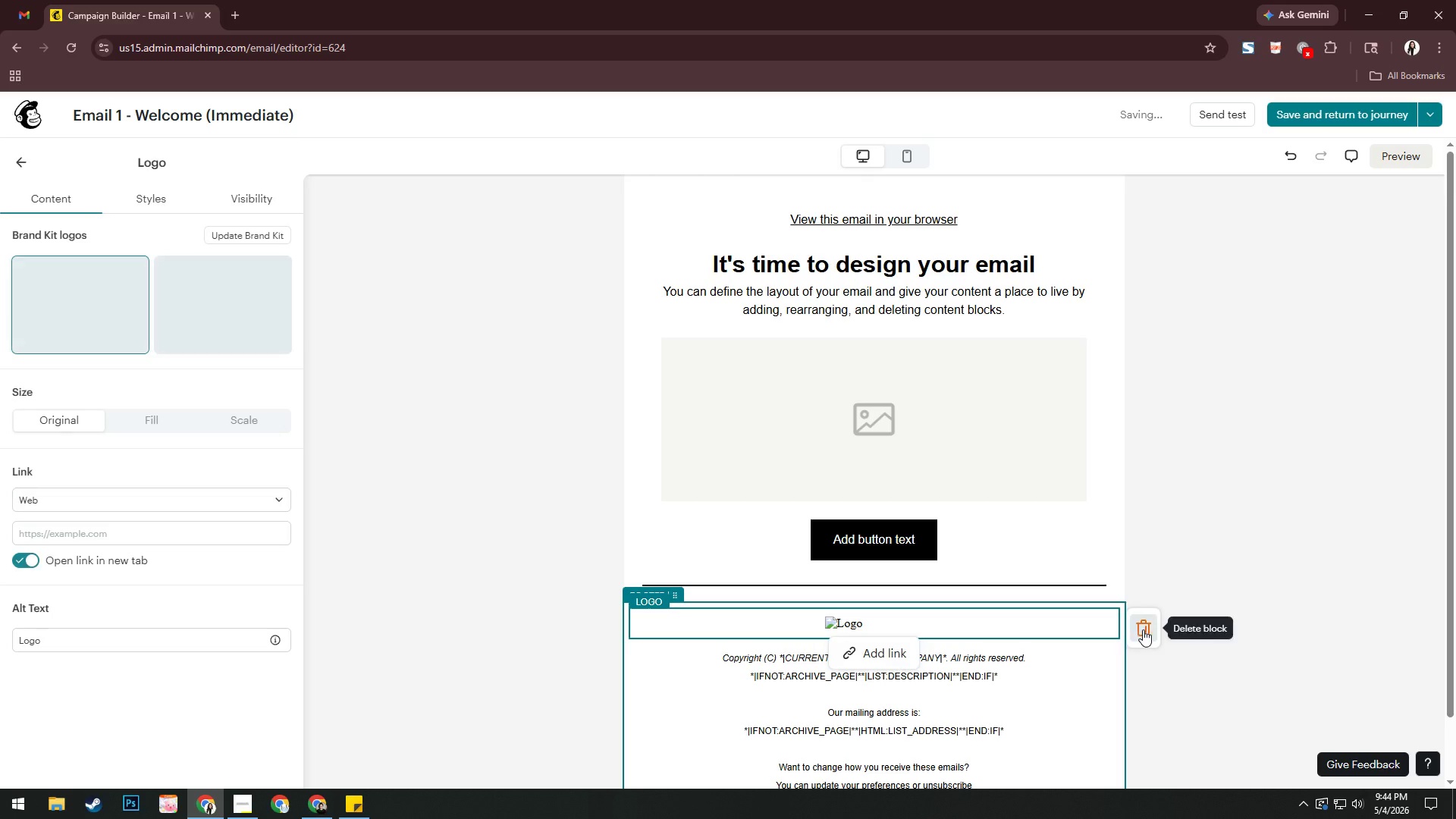 
left_click([1147, 629])
 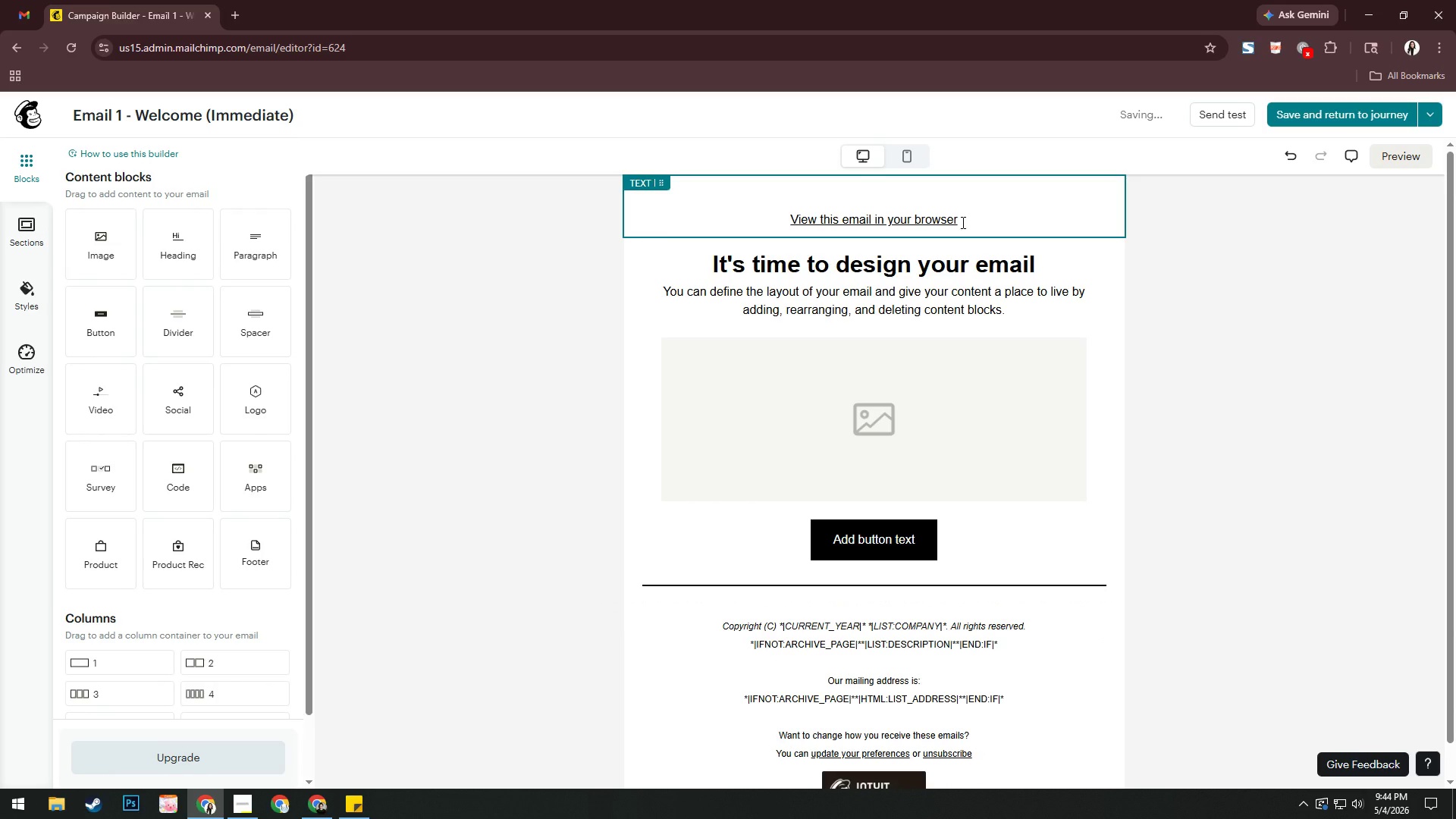 
wait(8.17)
 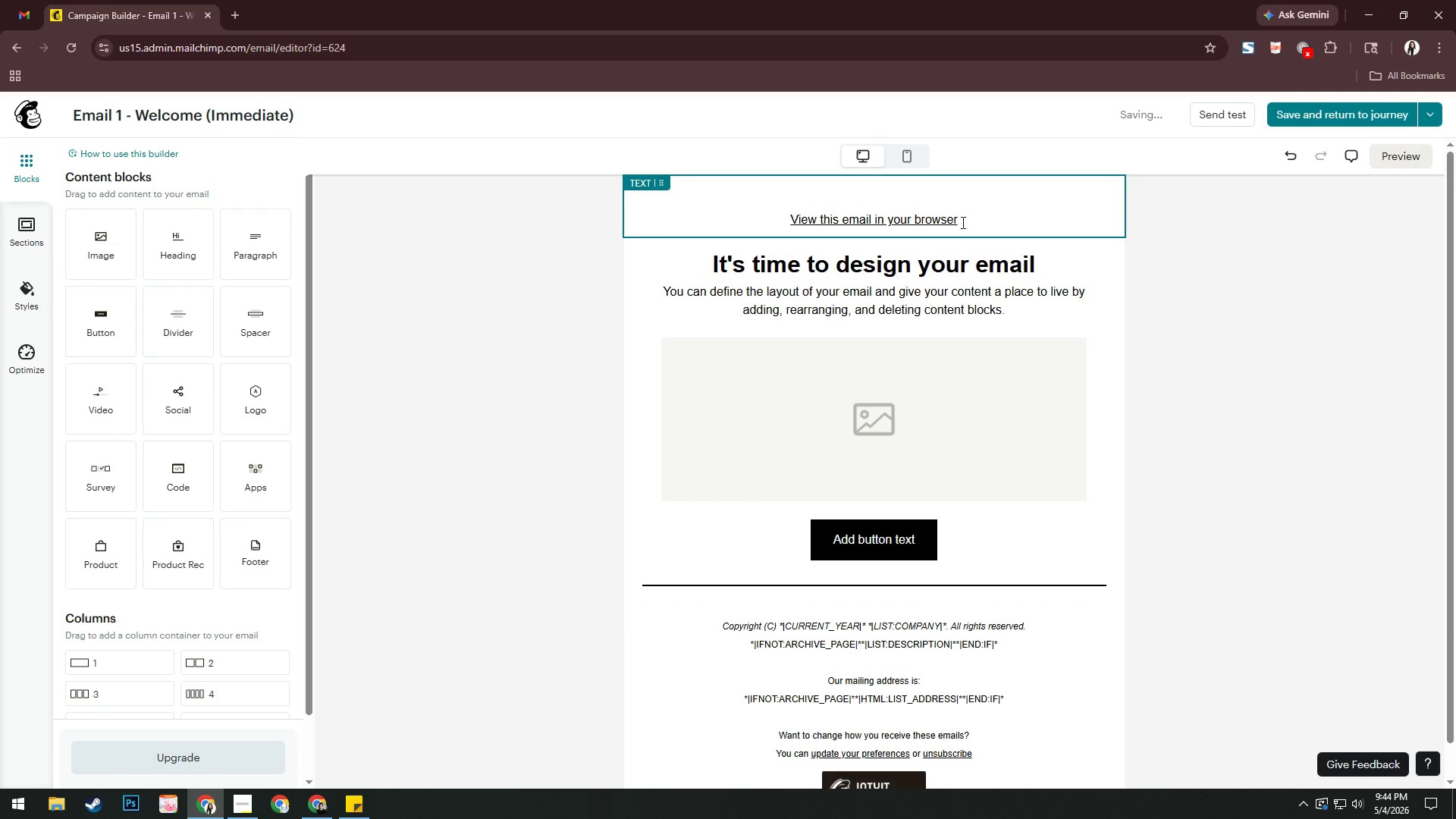 
key(Alt+AltLeft)
 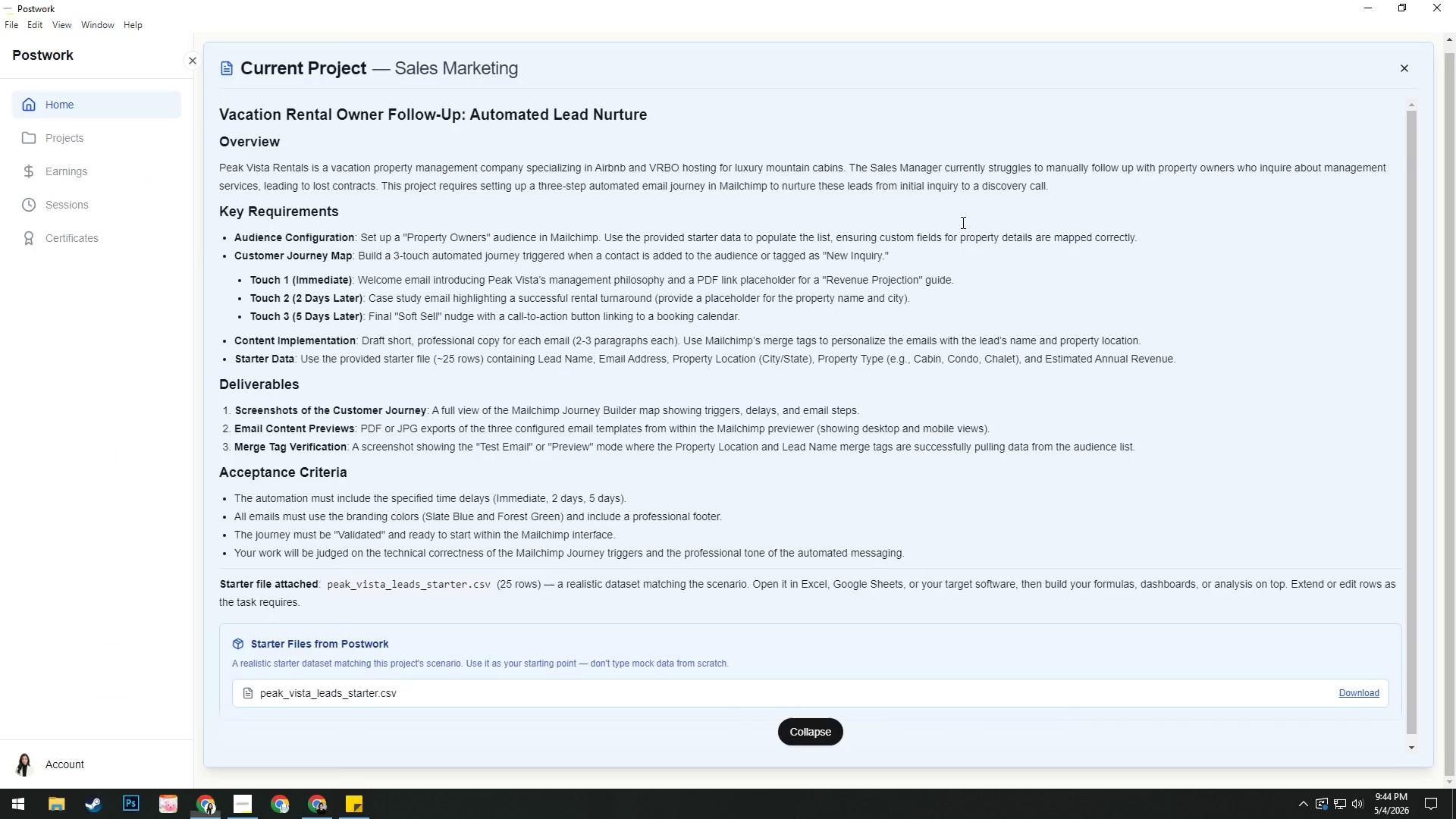 
key(Alt+Tab)